 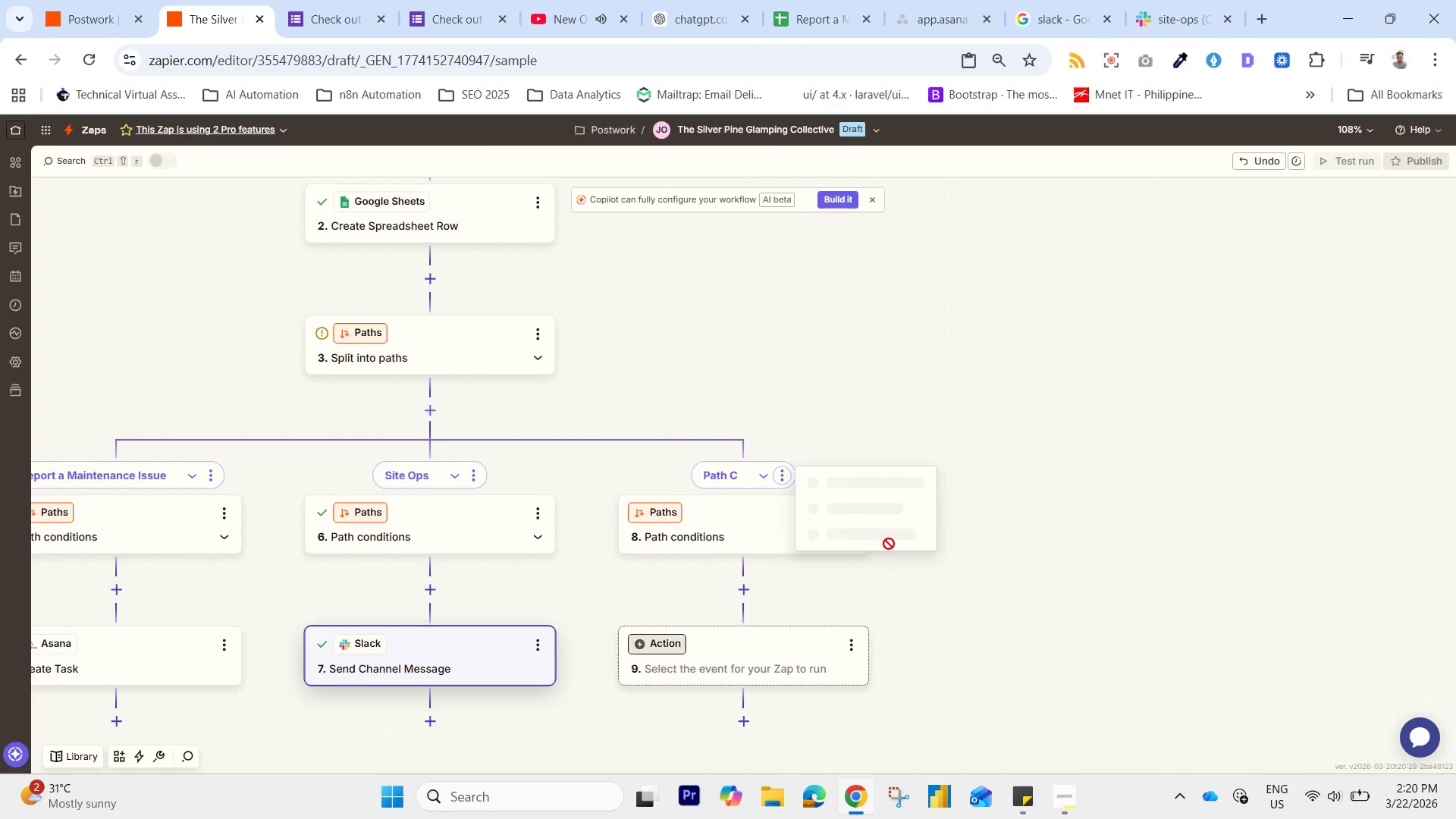 
left_click([879, 491])
 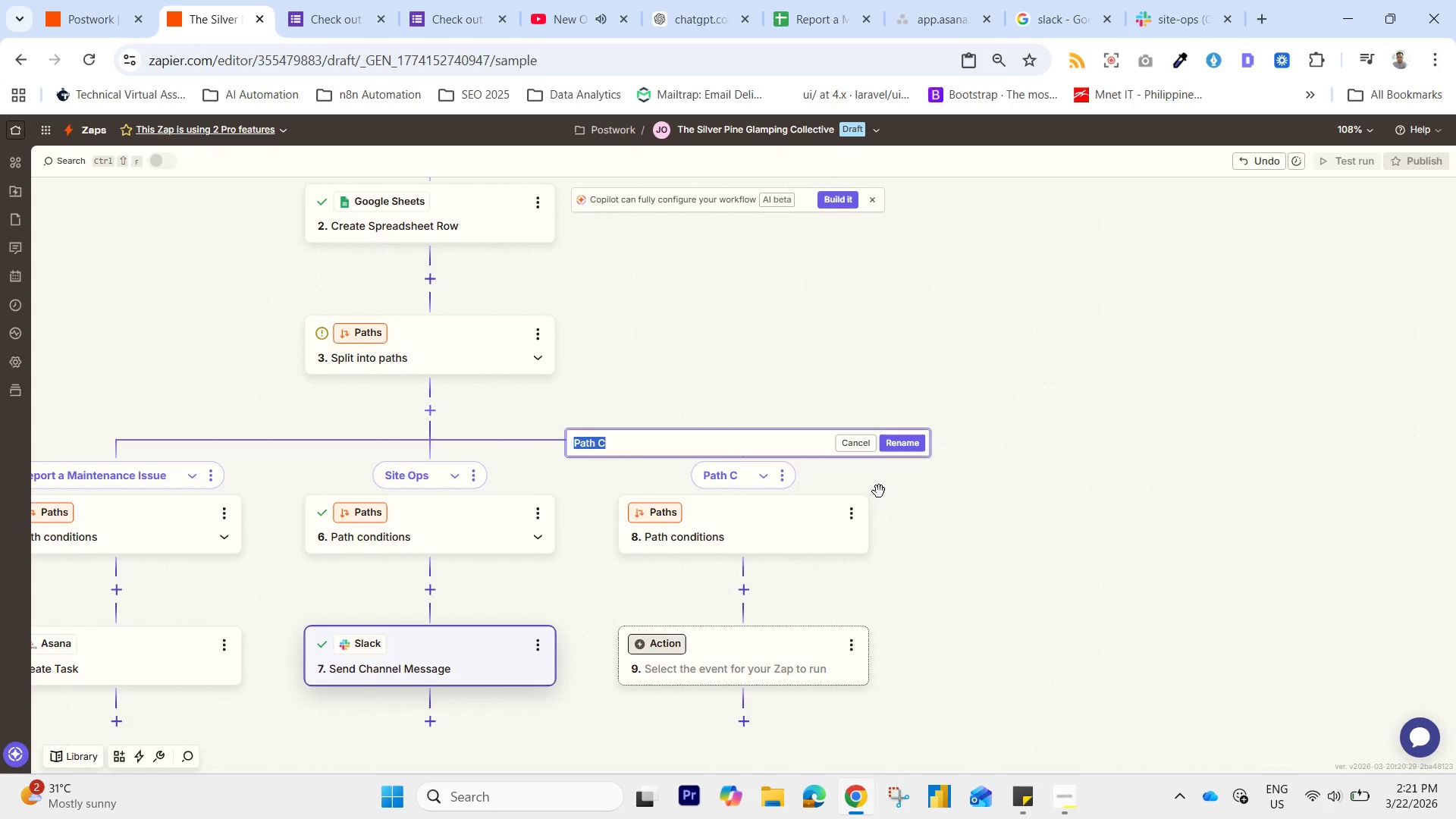 
key(Control+V)
 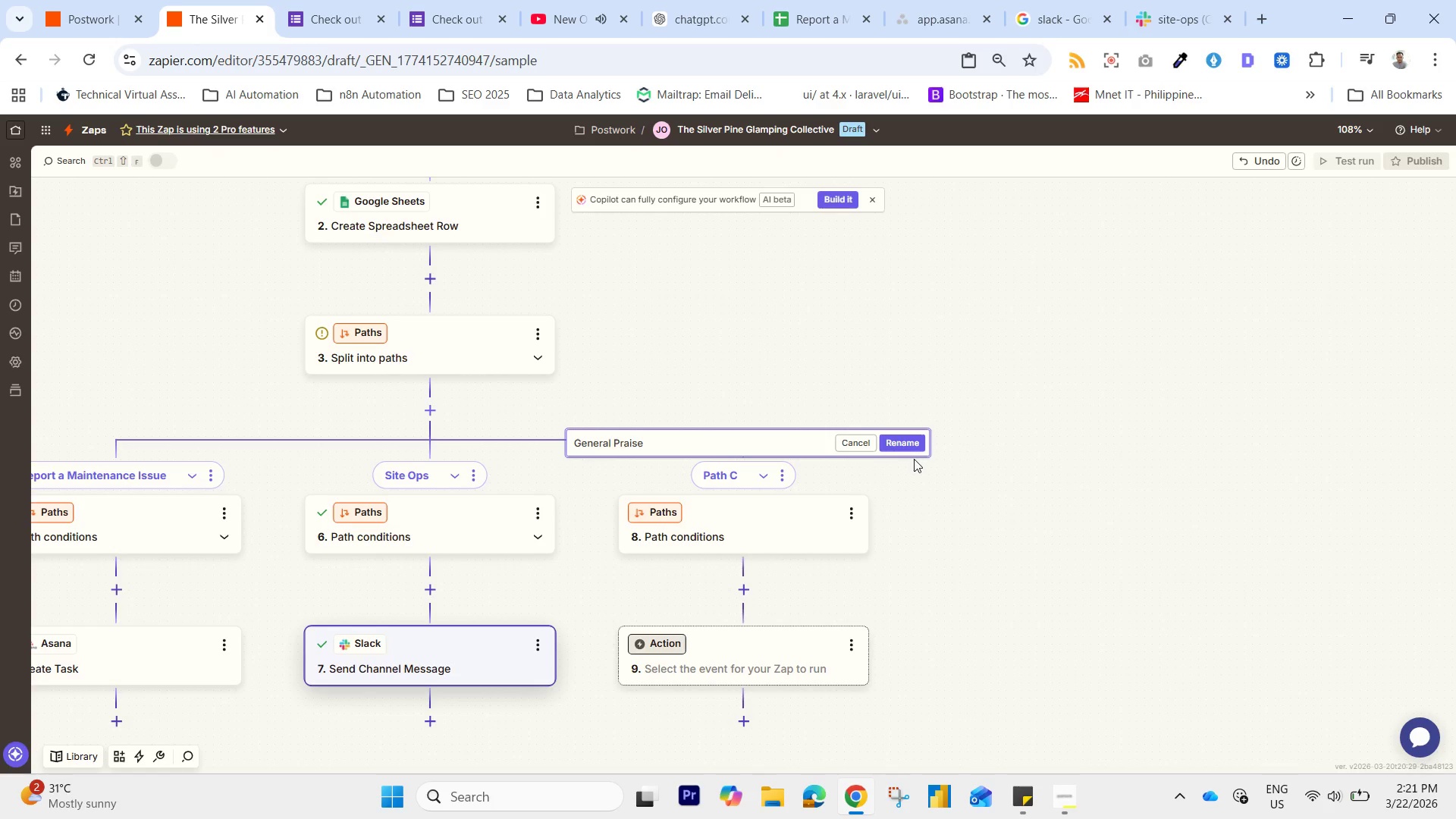 
left_click([921, 447])
 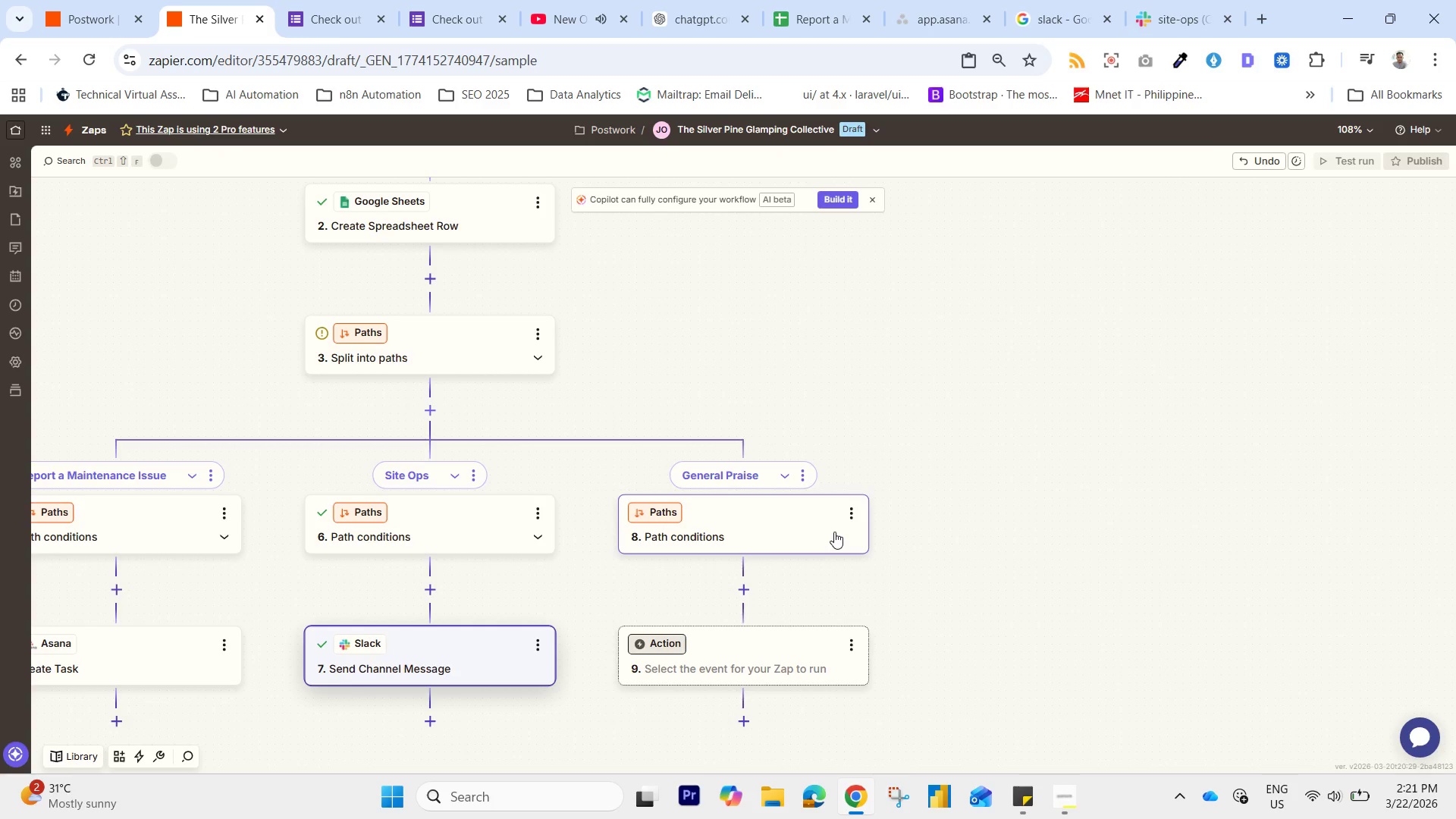 
wait(23.24)
 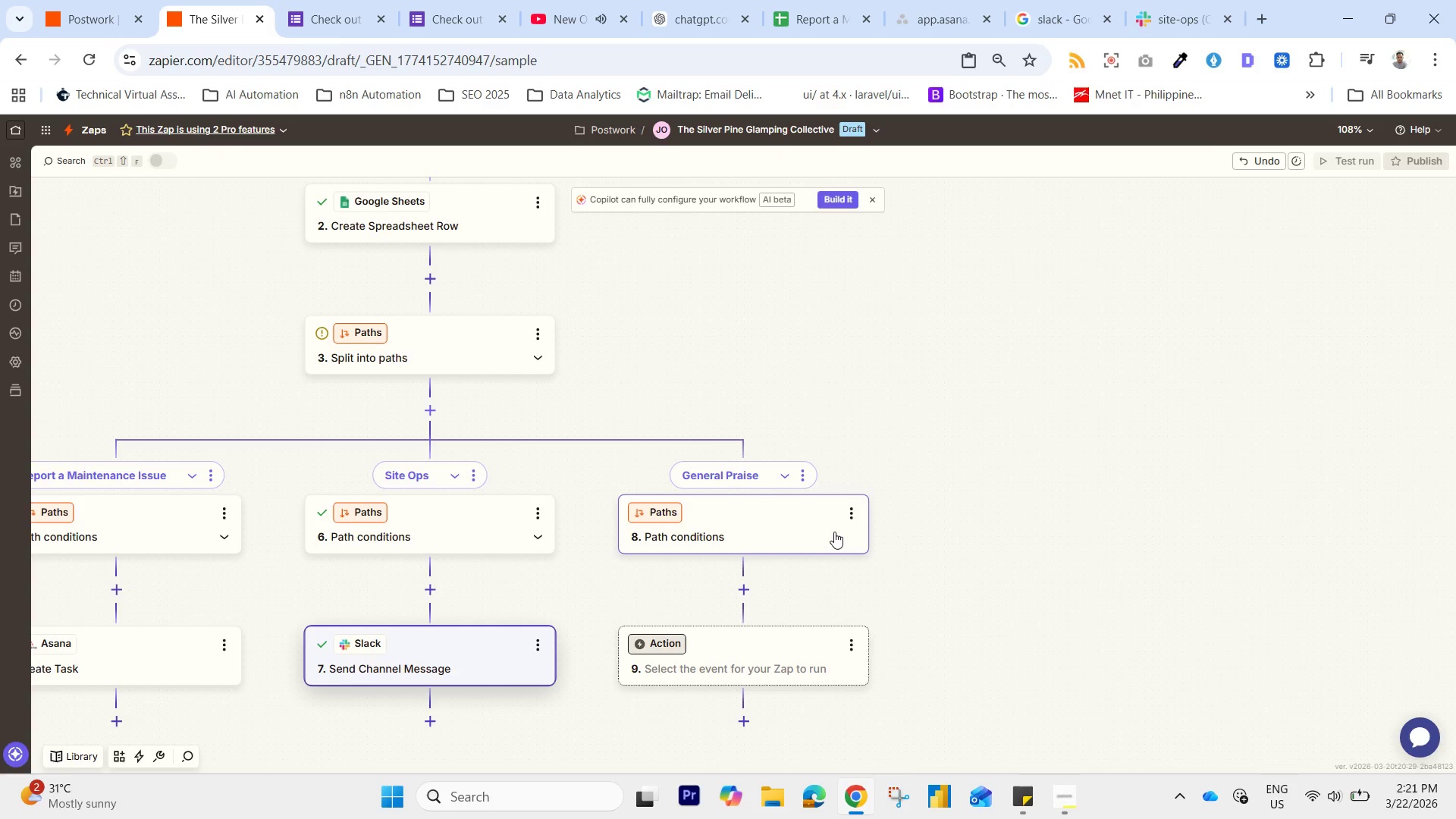 
left_click_drag(start_coordinate=[1011, 615], to_coordinate=[1260, 476])
 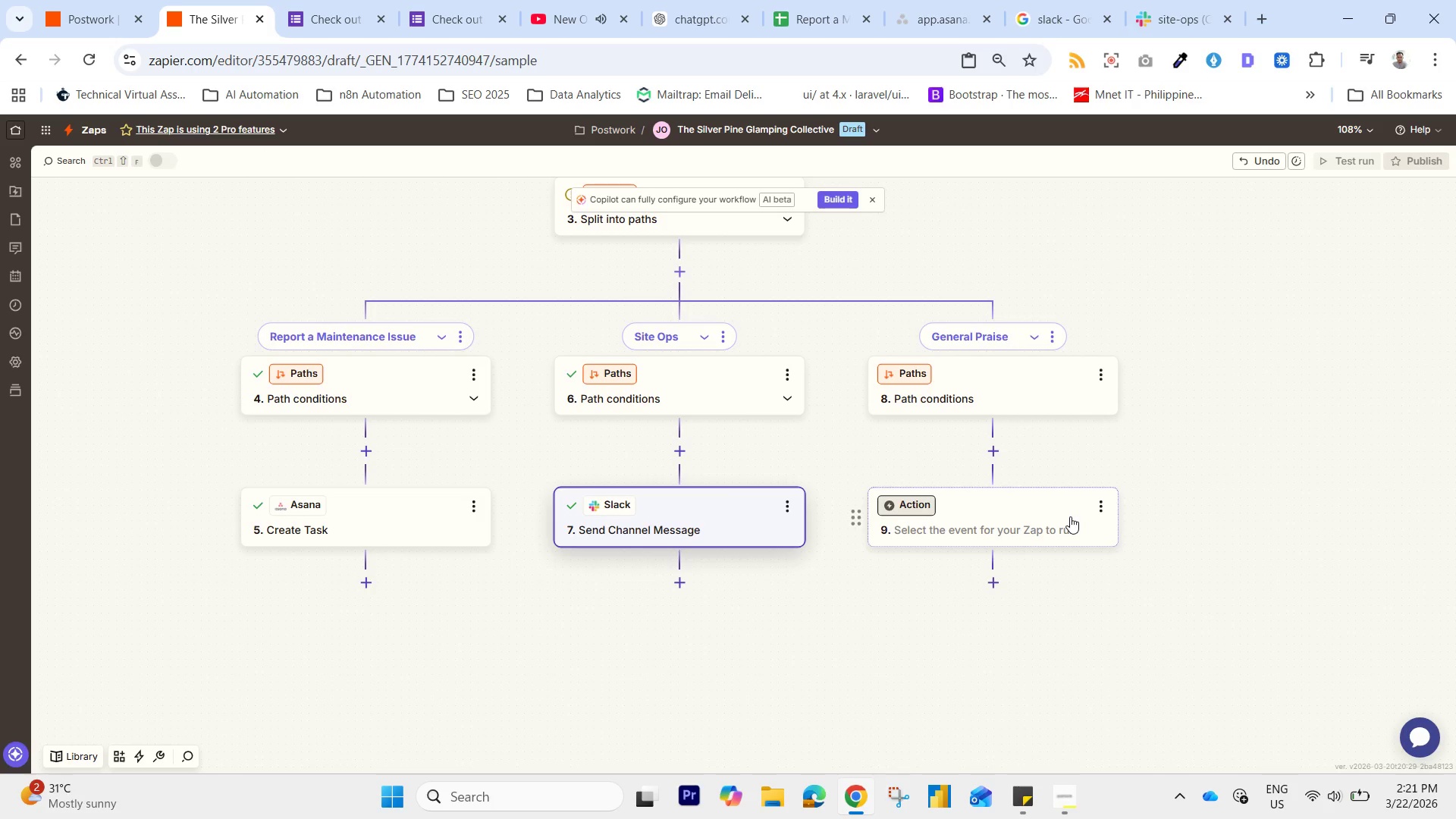 
wait(11.02)
 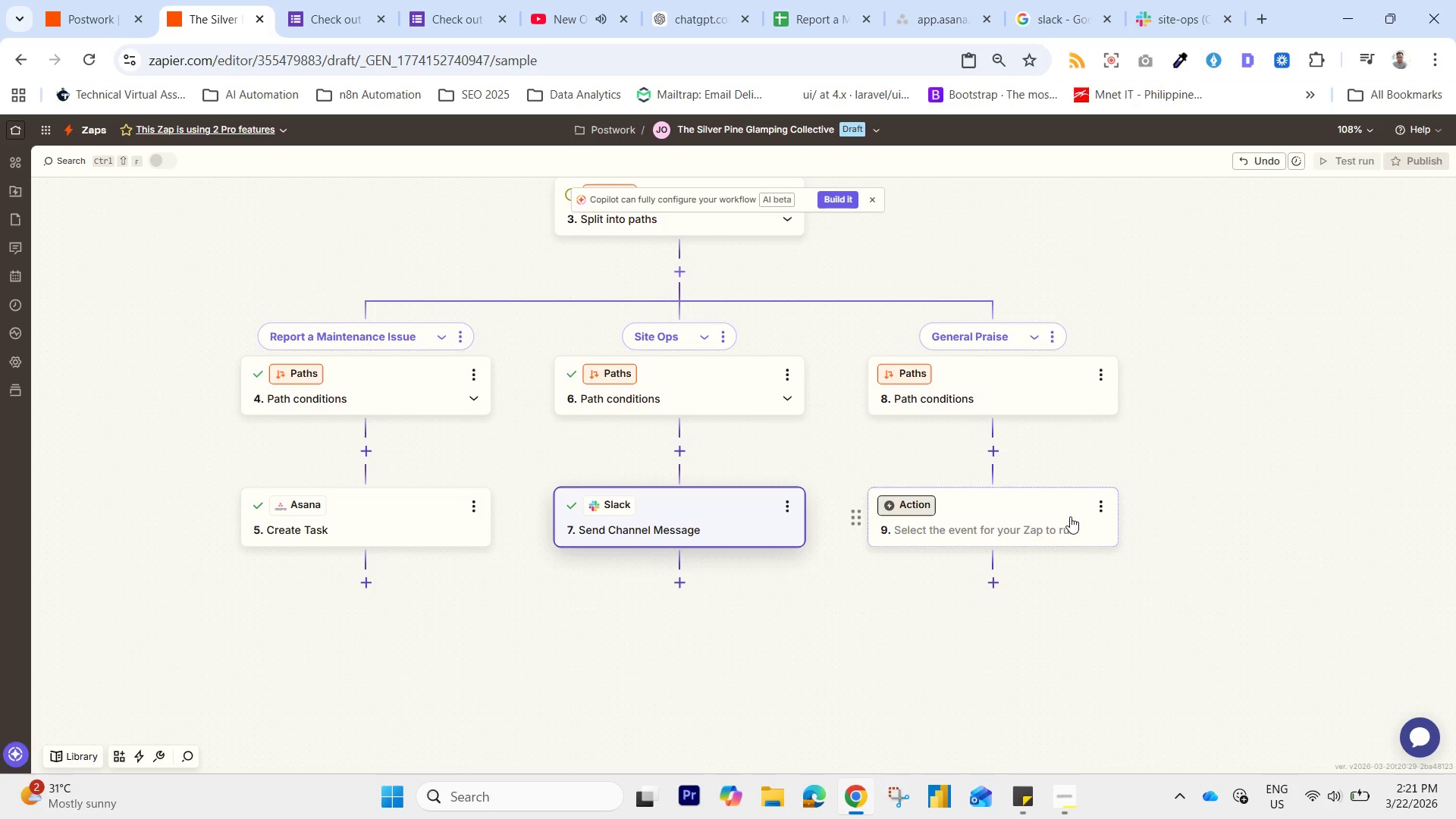 
left_click_drag(start_coordinate=[1085, 281], to_coordinate=[1067, 602])
 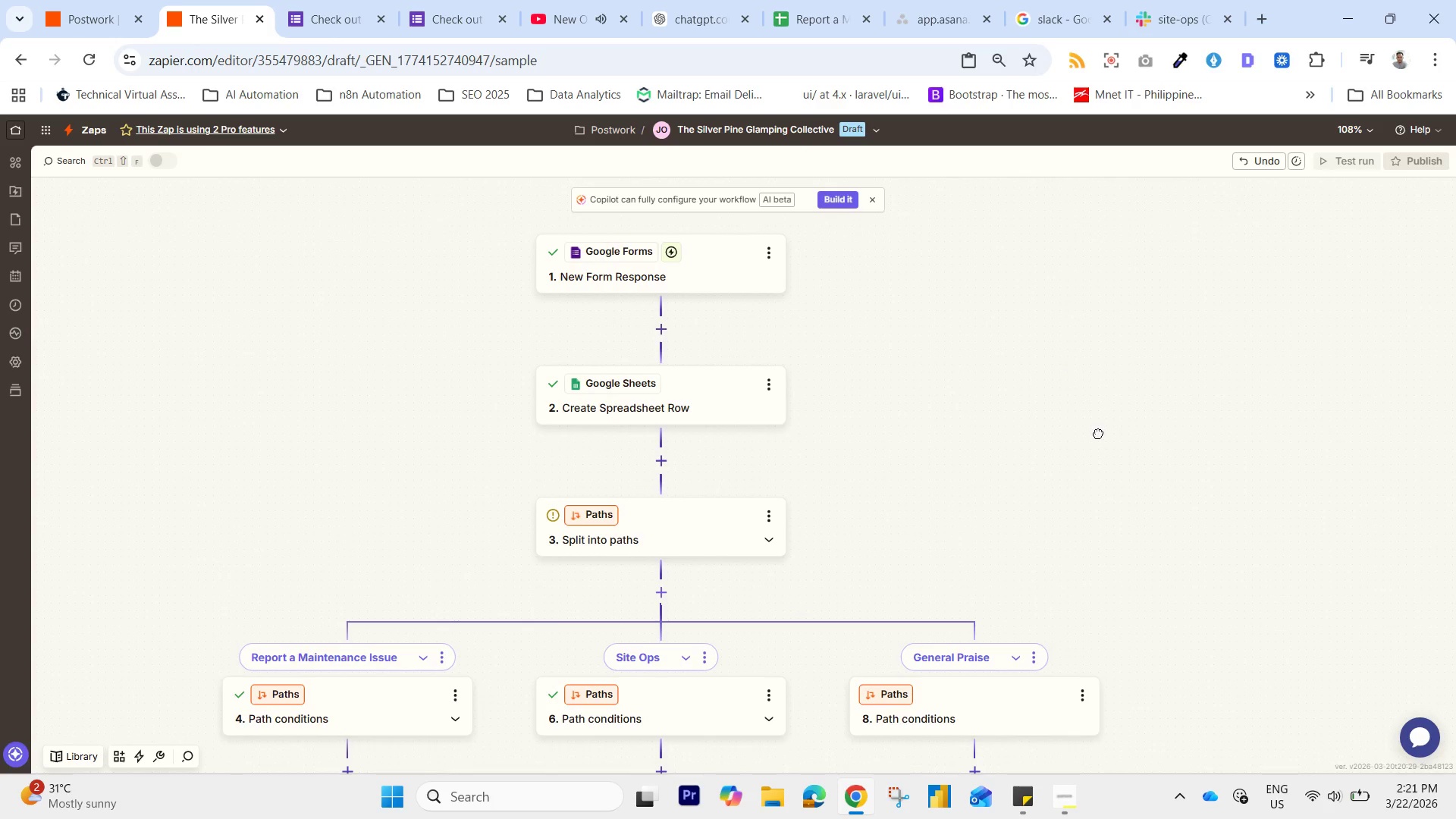 
left_click_drag(start_coordinate=[1098, 424], to_coordinate=[1090, 479])
 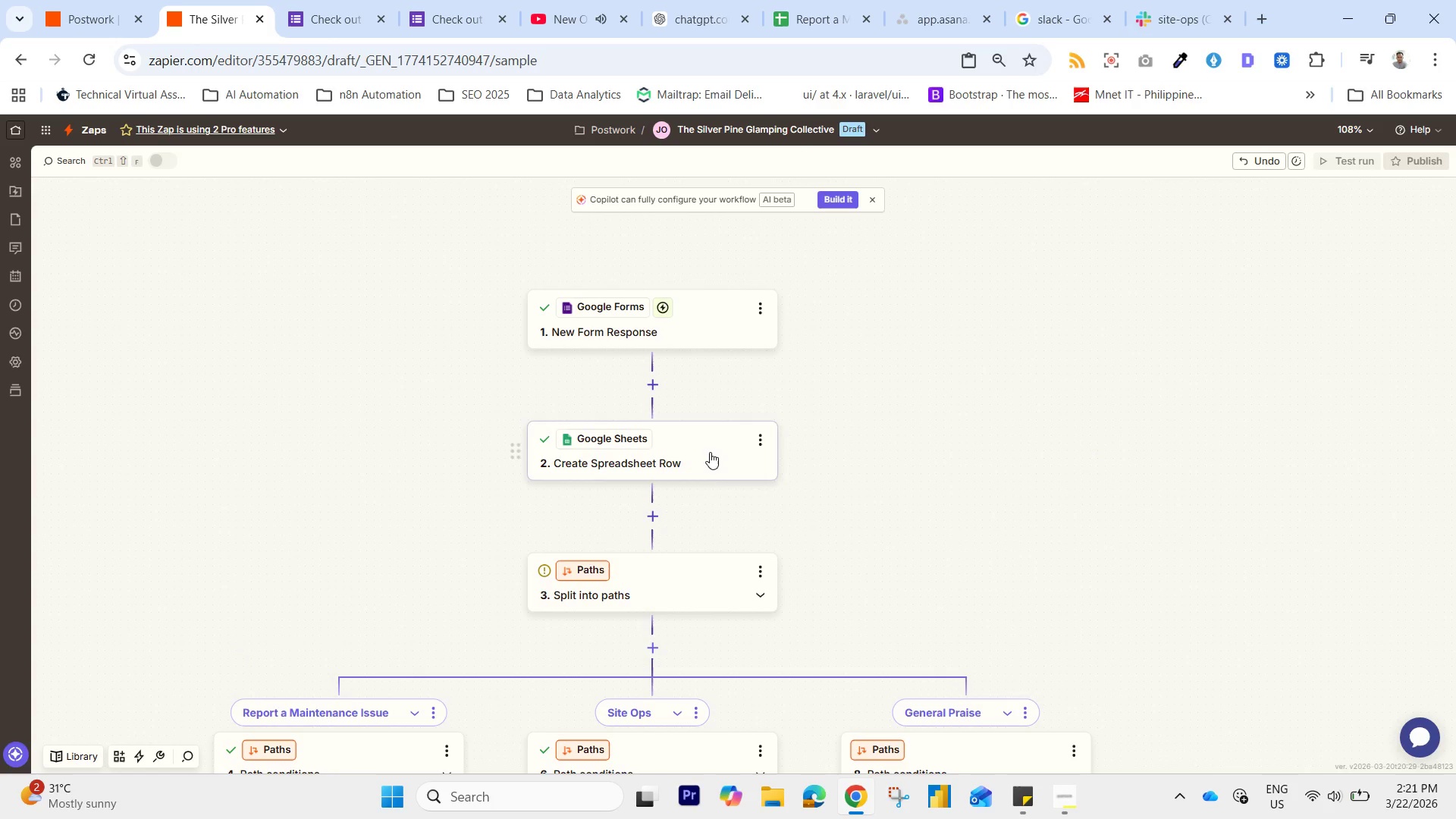 
left_click([709, 452])
 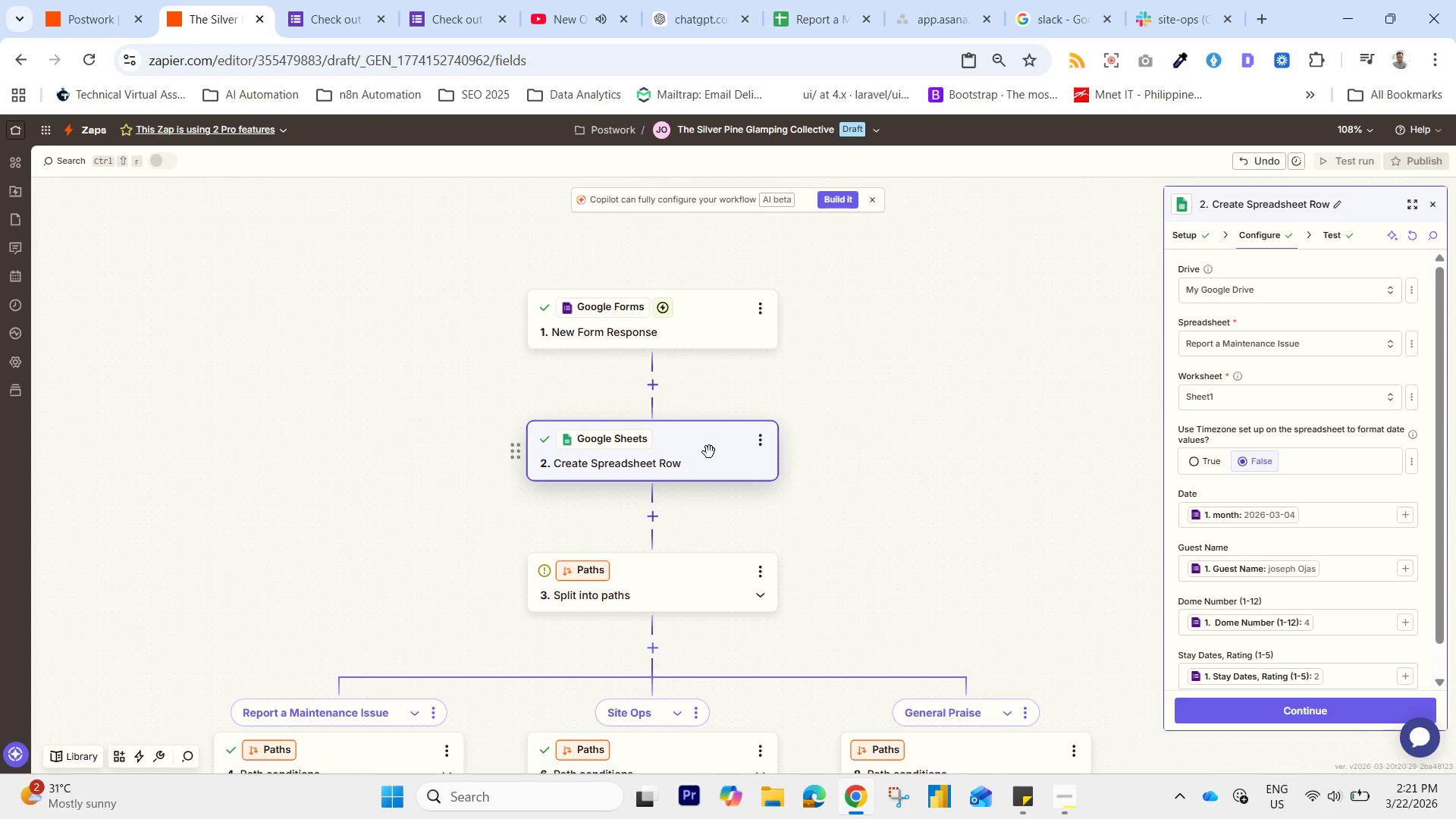 
scroll: coordinate [701, 466], scroll_direction: down, amount: 1.0
 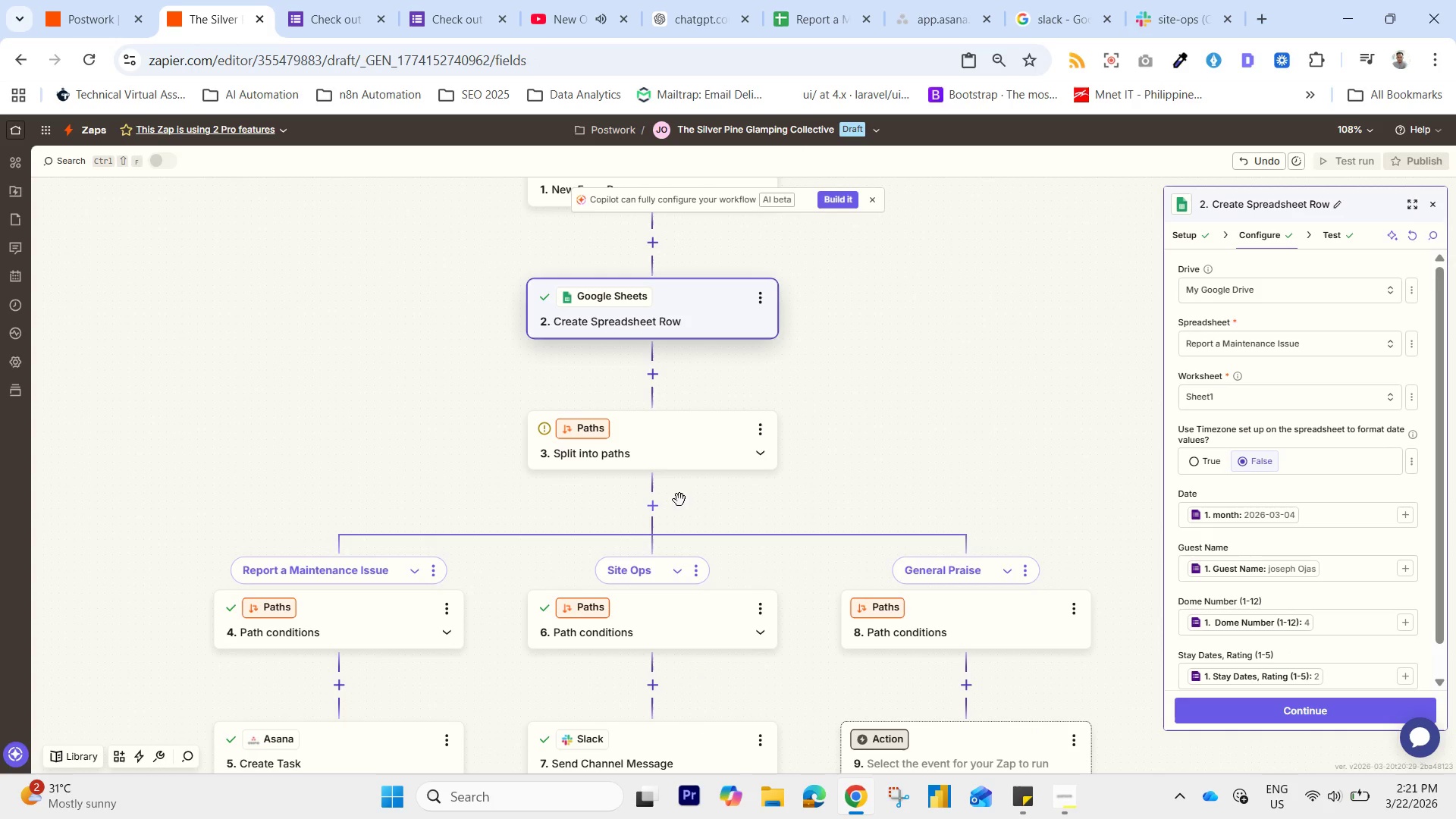 
left_click([835, 0])
 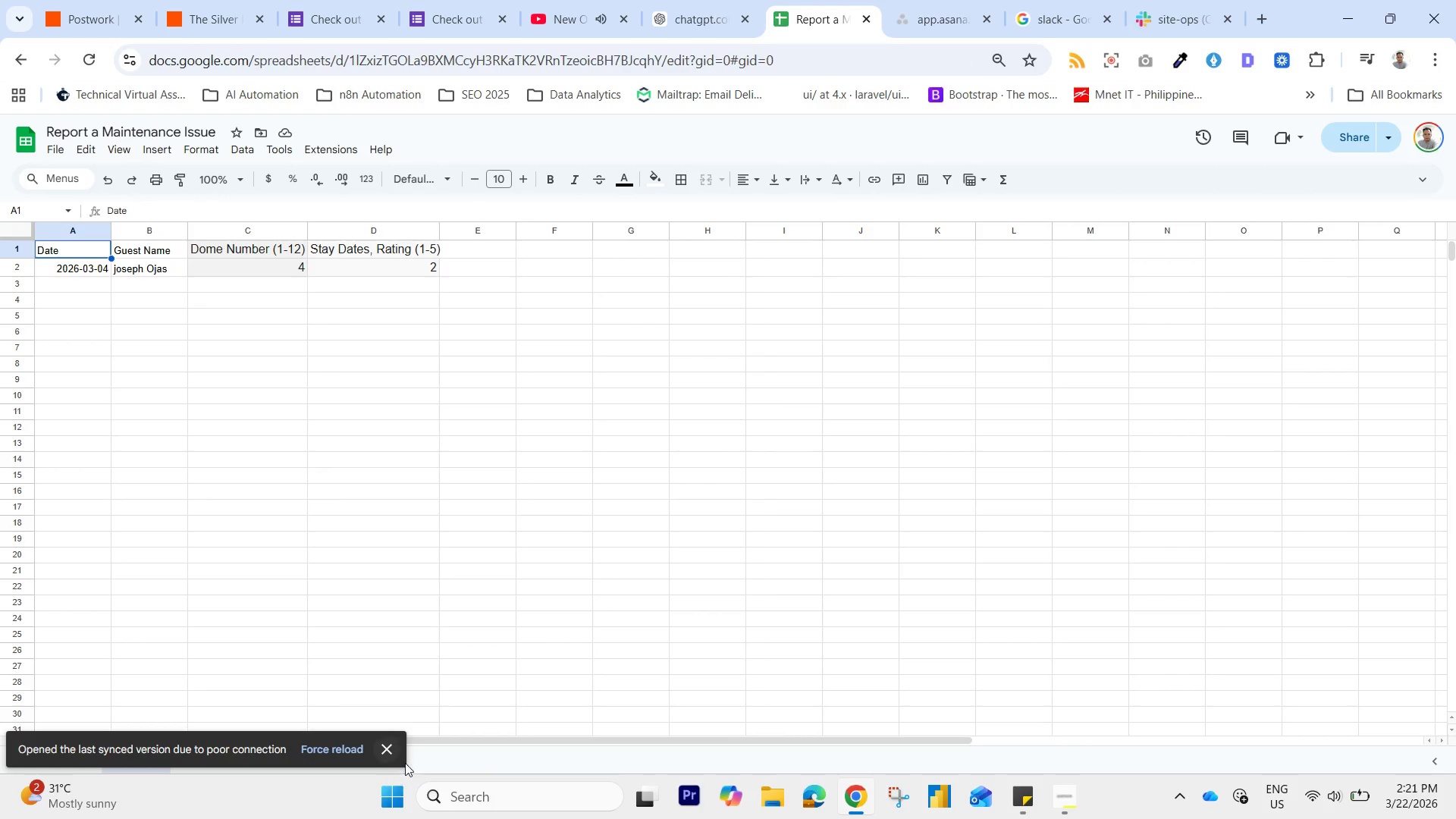 
left_click([389, 756])
 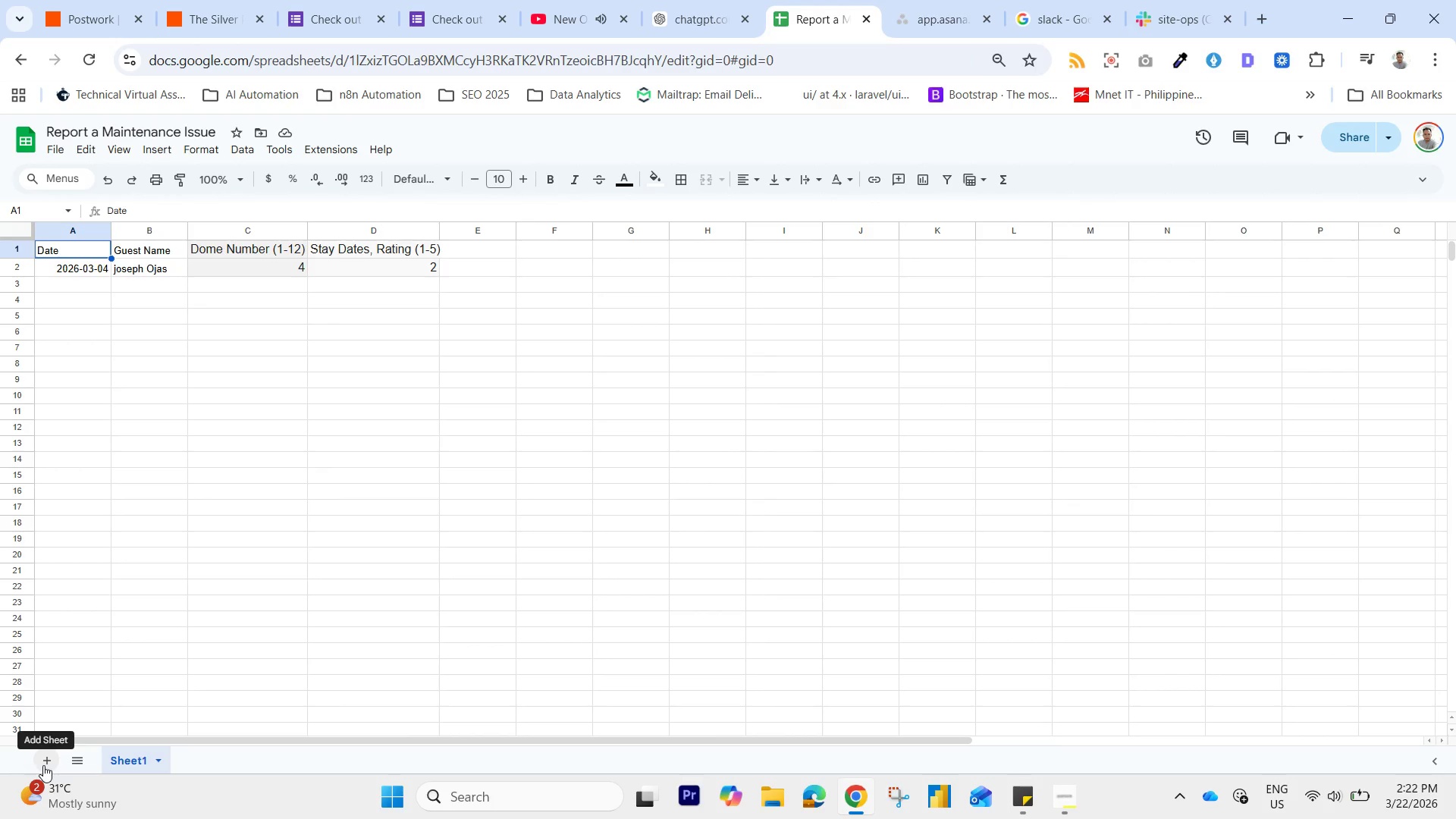 
left_click_drag(start_coordinate=[326, 682], to_coordinate=[331, 682])
 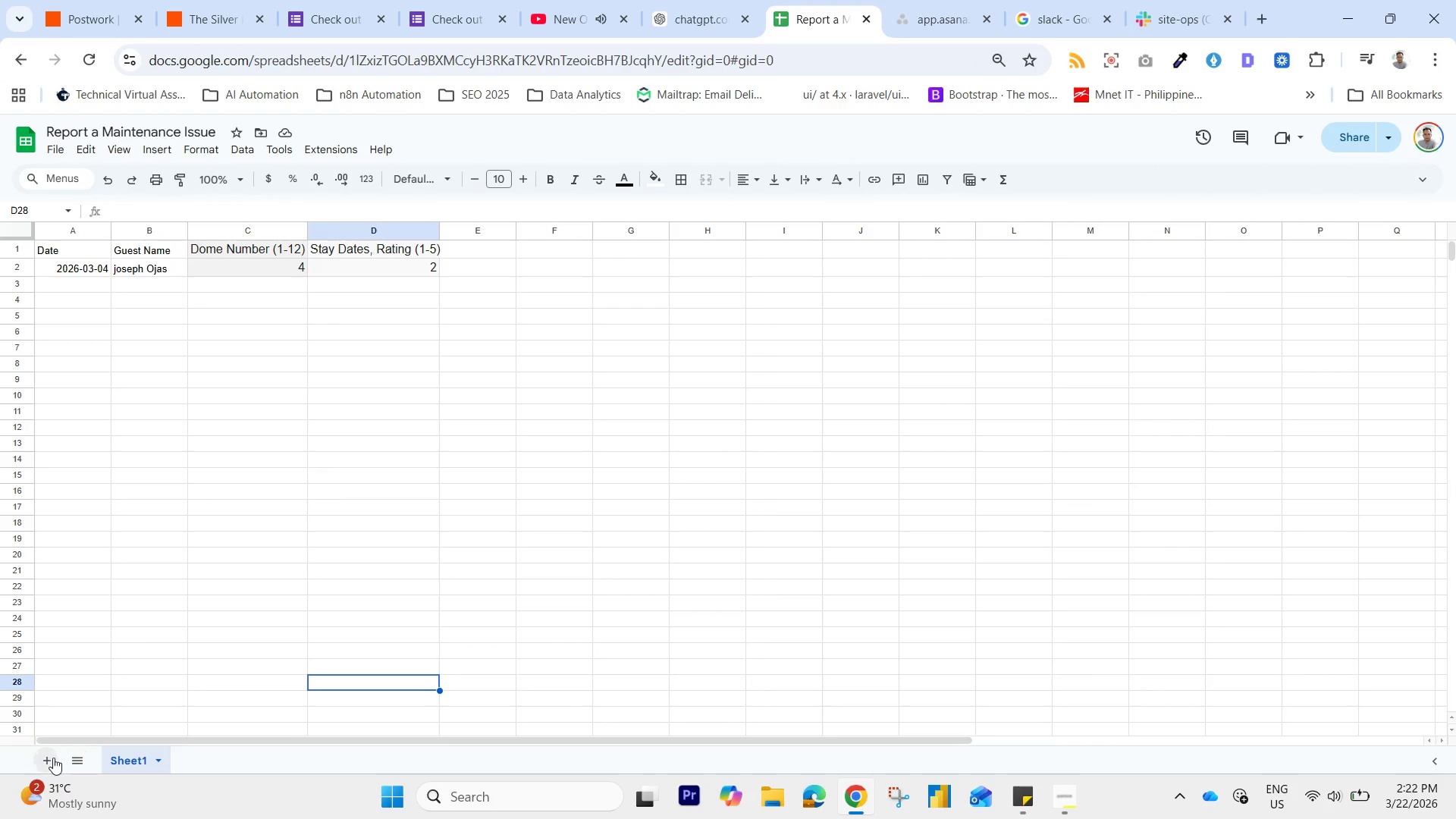 
left_click([53, 758])
 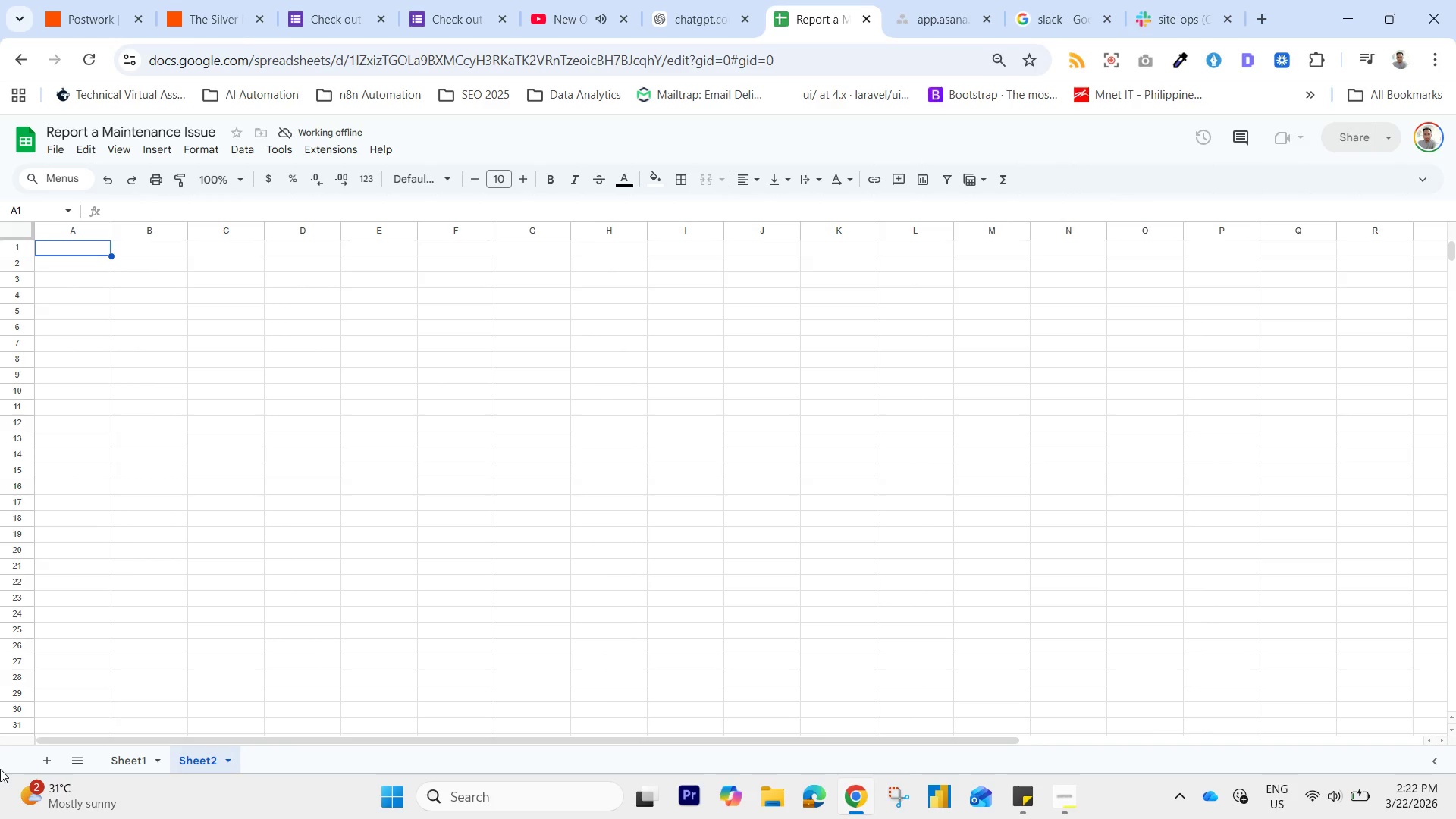 
wait(42.73)
 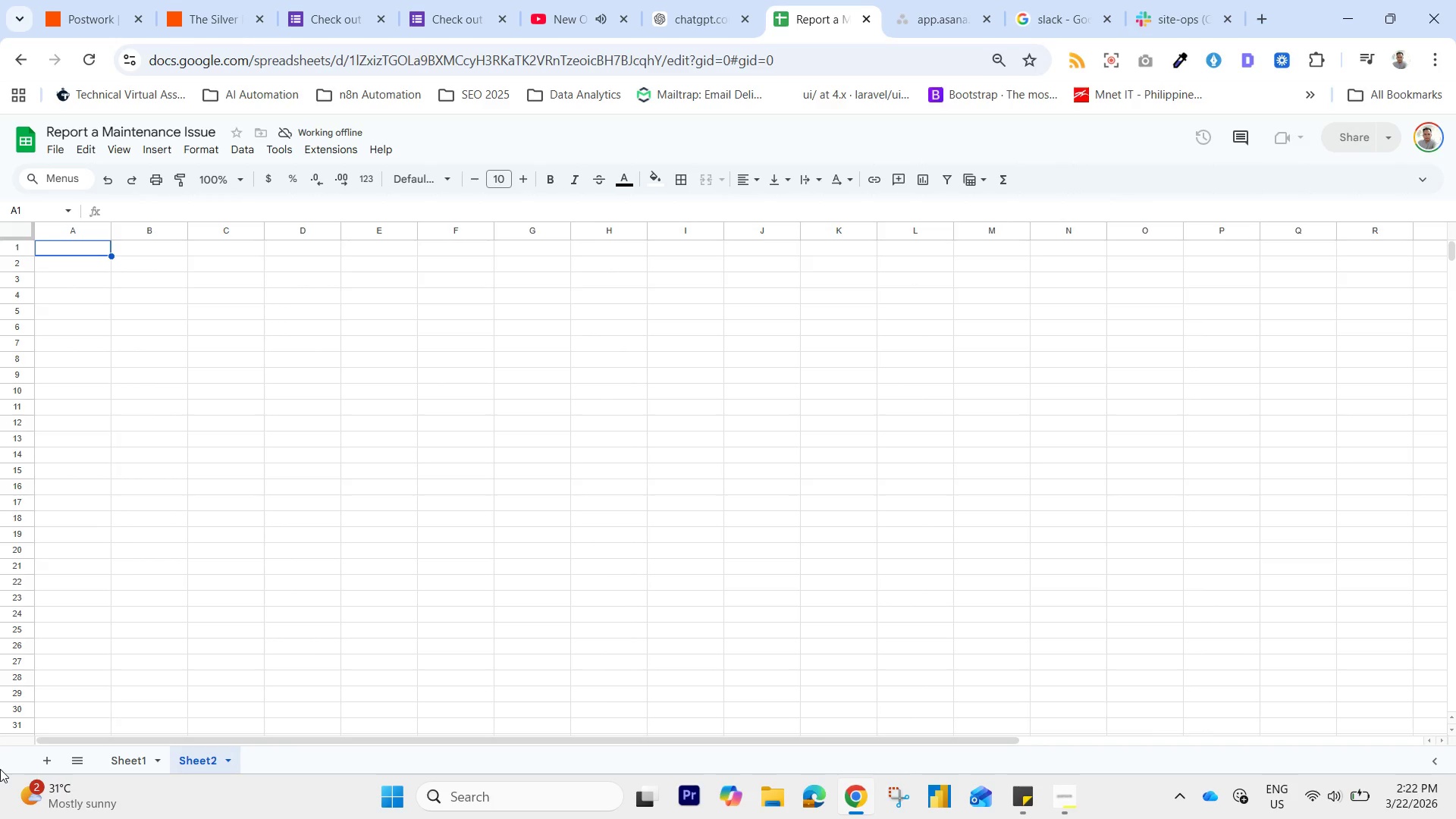 
mouse_move([-1, 817])
 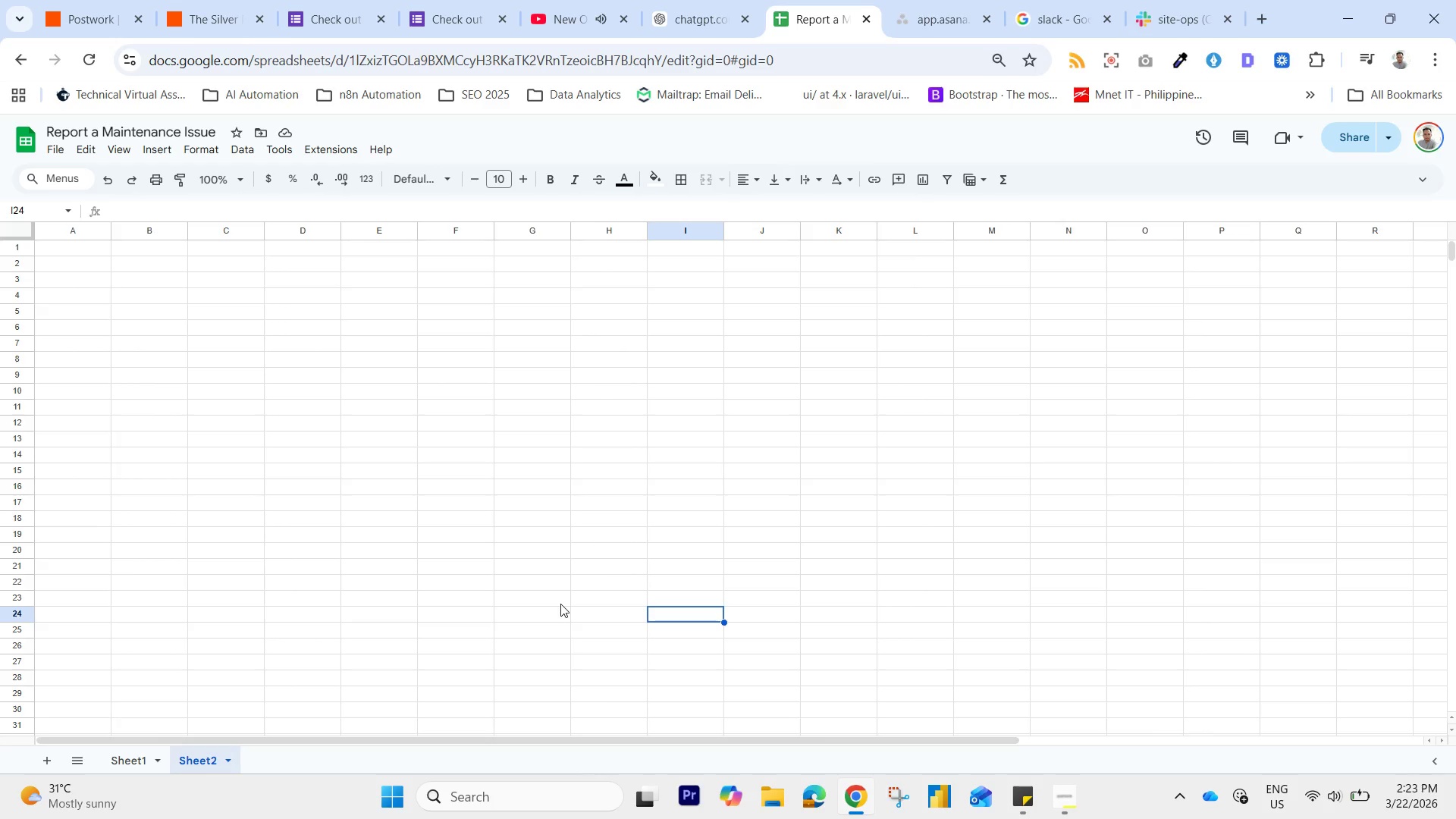 
wait(27.22)
 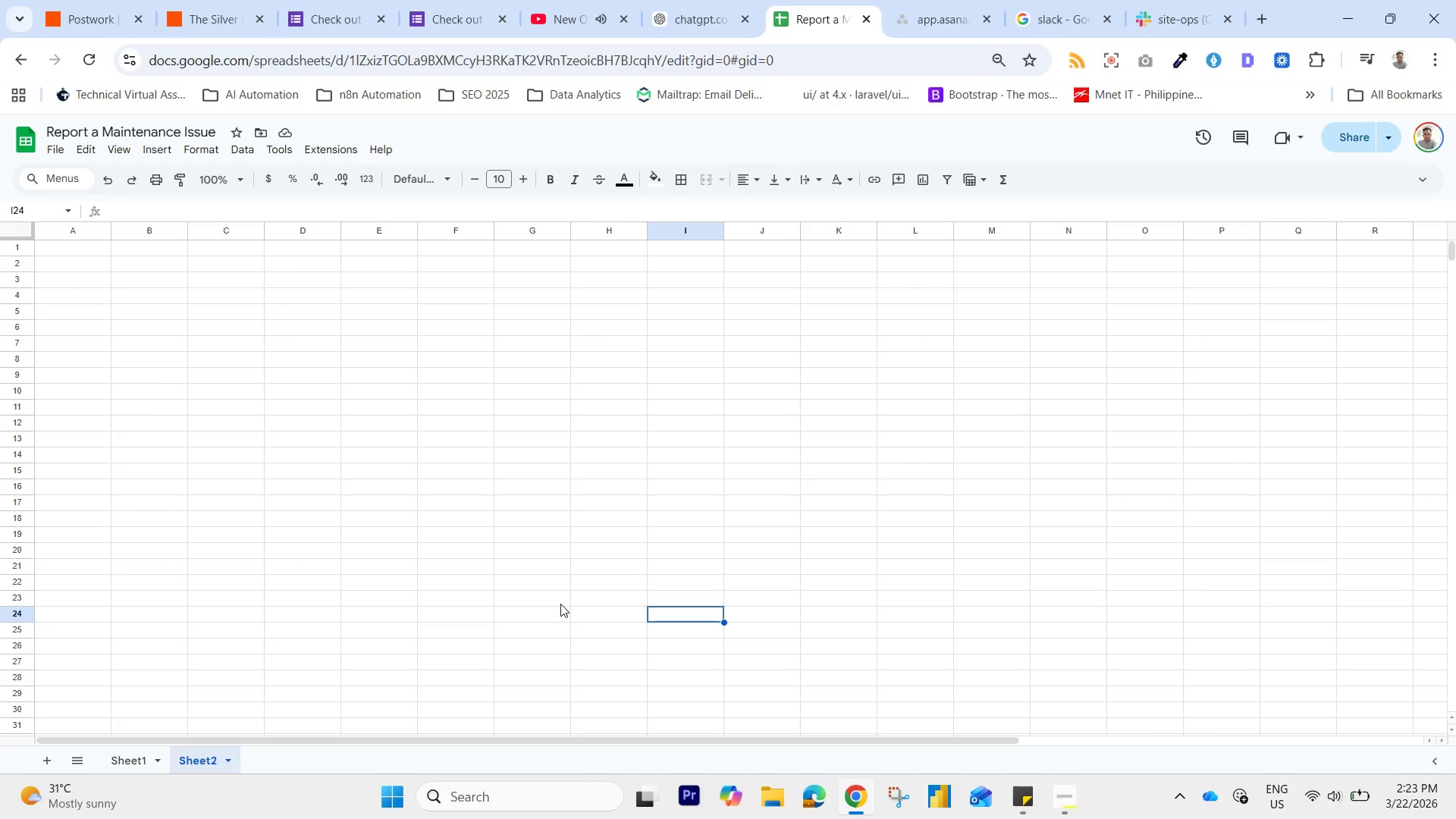 
left_click([129, 764])
 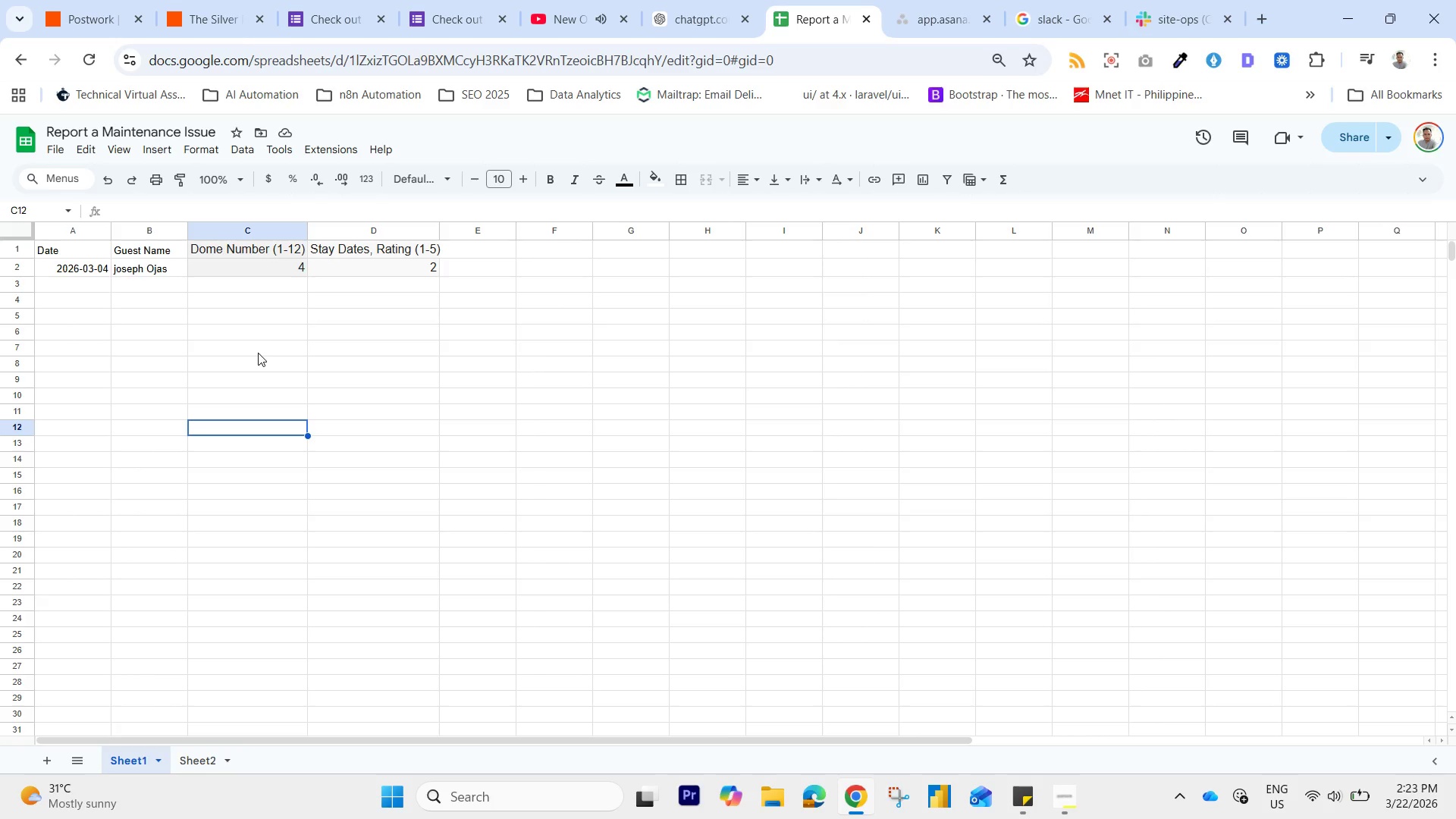 
wait(13.2)
 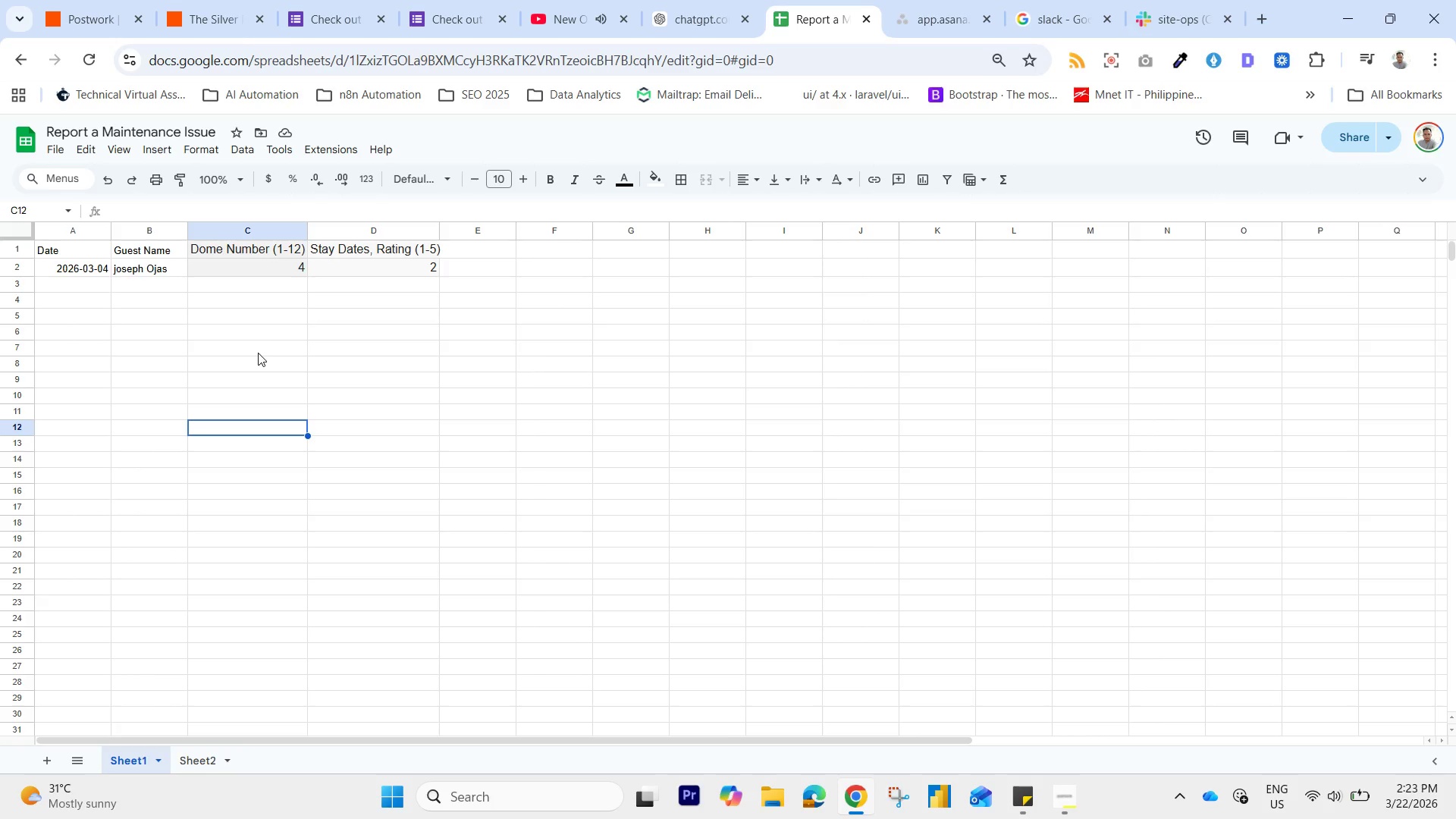 
double_click([192, 760])